 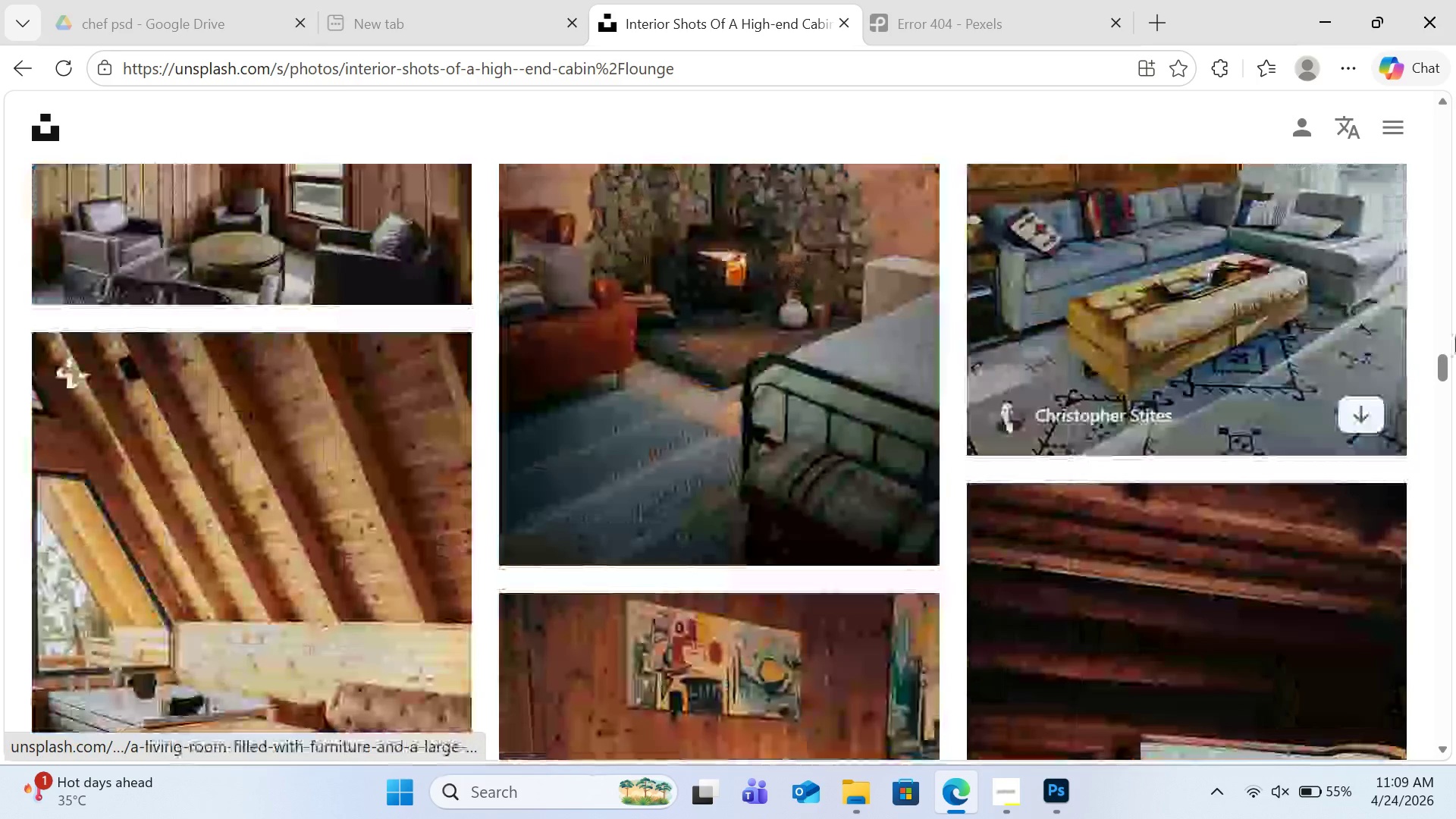 
left_click_drag(start_coordinate=[1447, 369], to_coordinate=[1441, 111])
 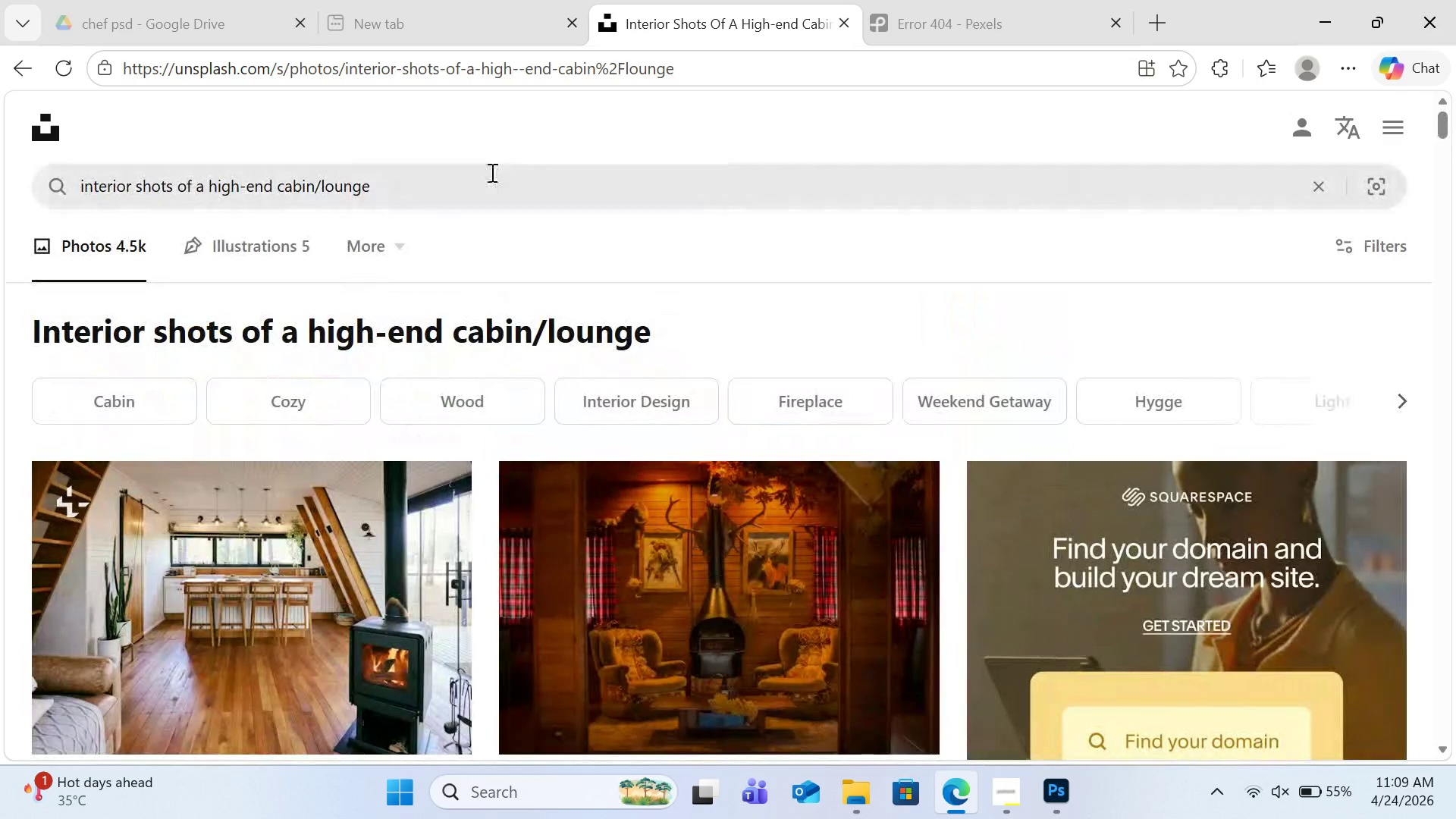 
left_click([491, 172])
 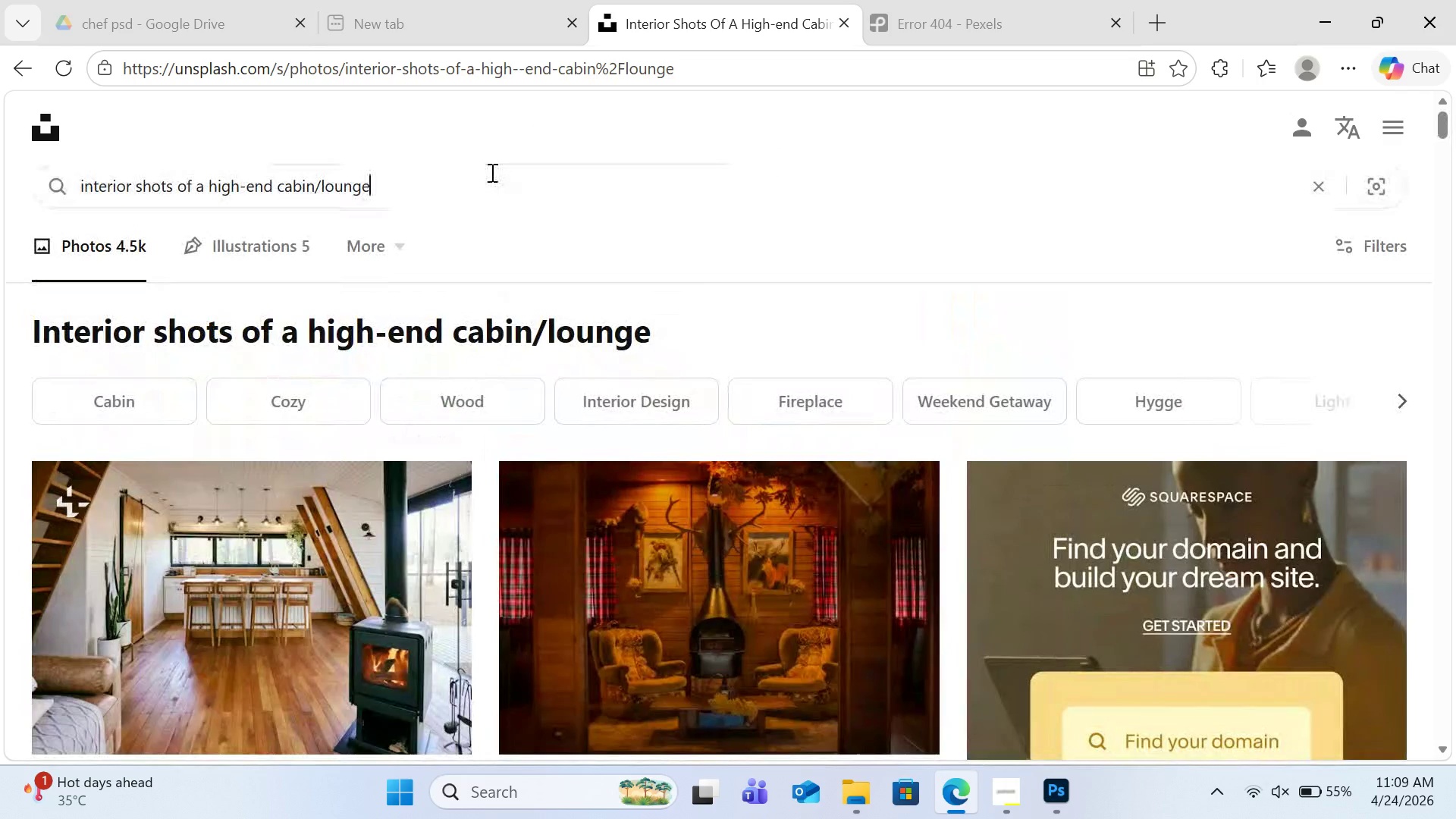 
key(Control+A)
 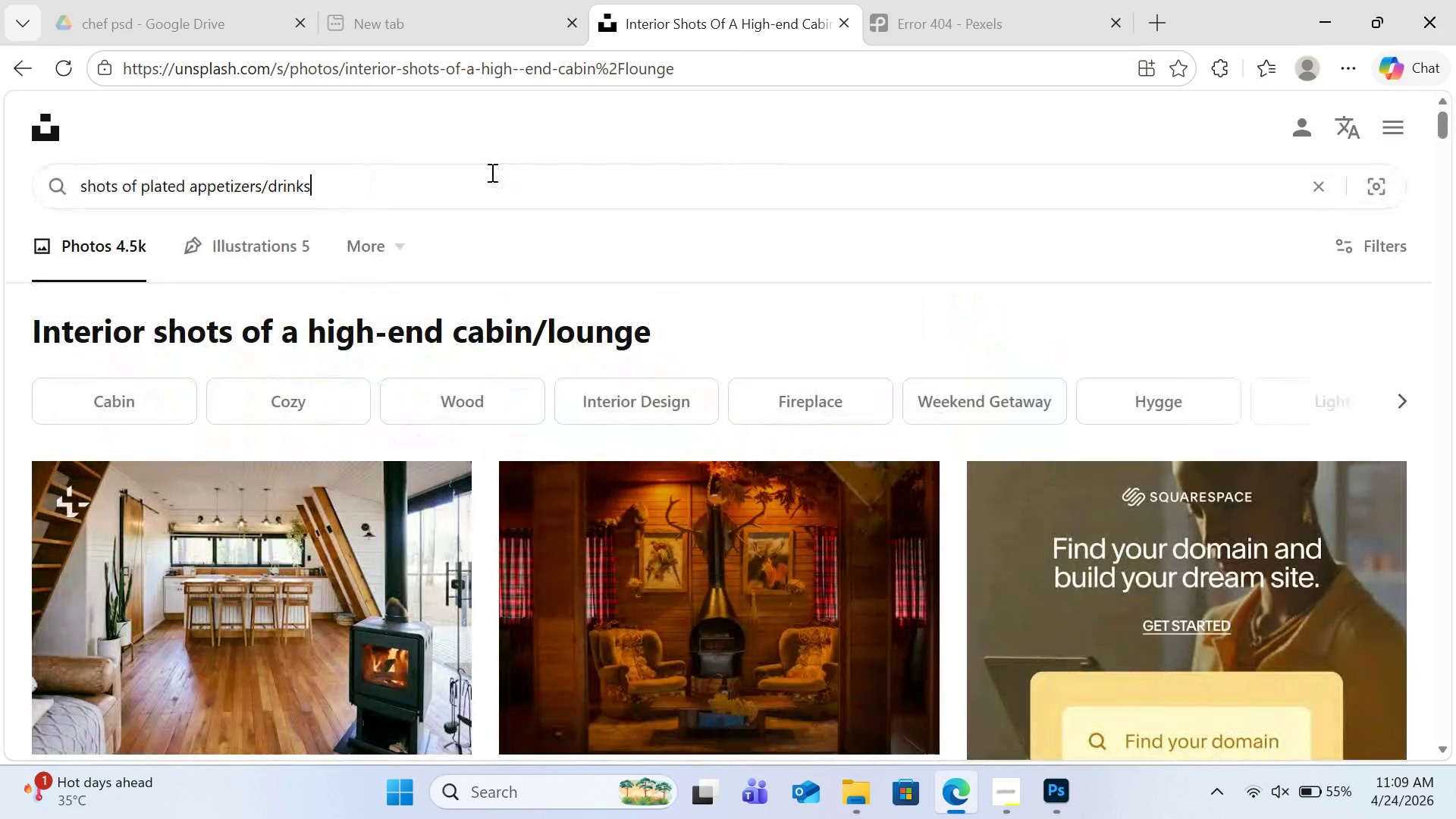 
key(Control+V)
 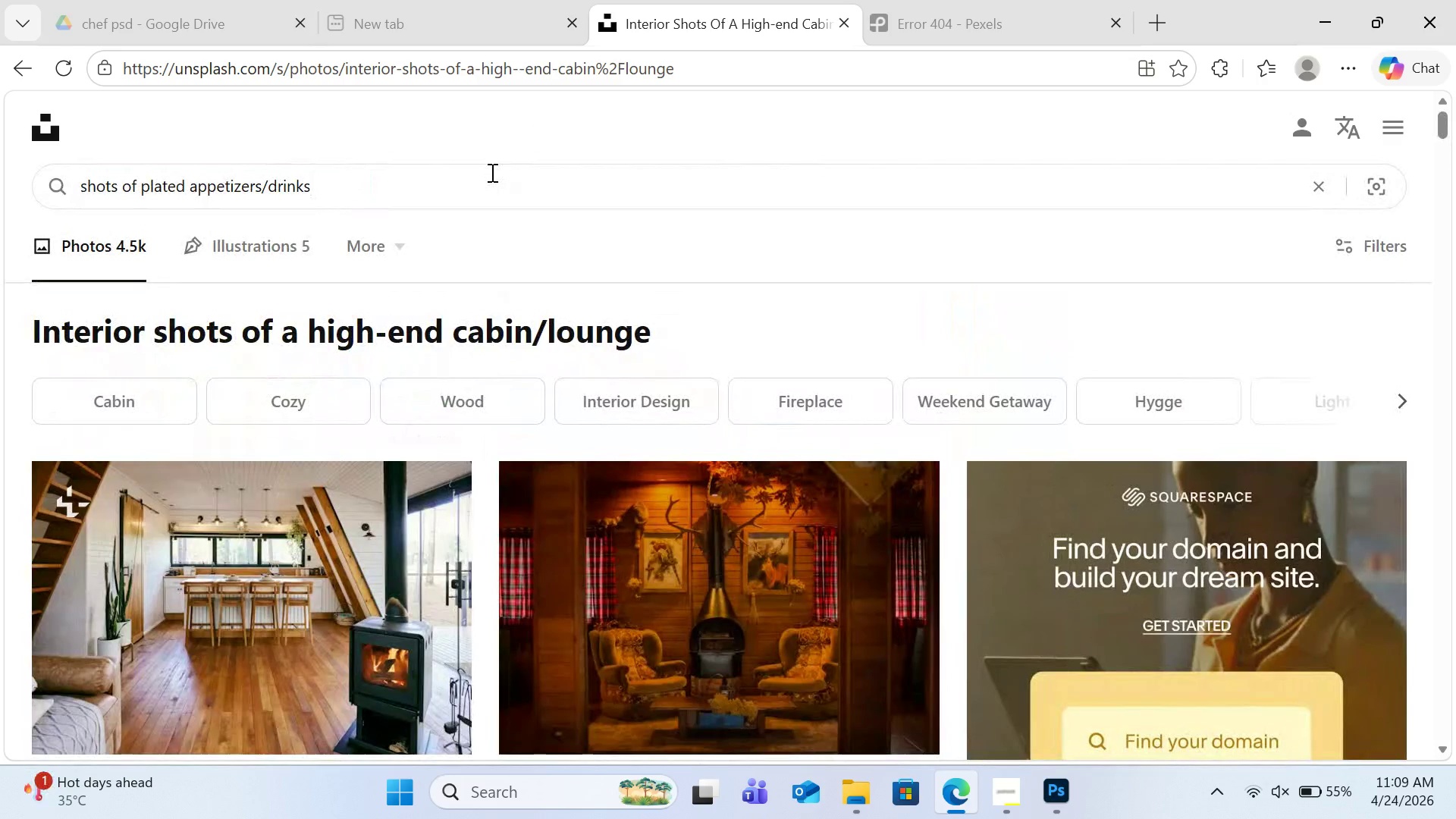 
key(Enter)
 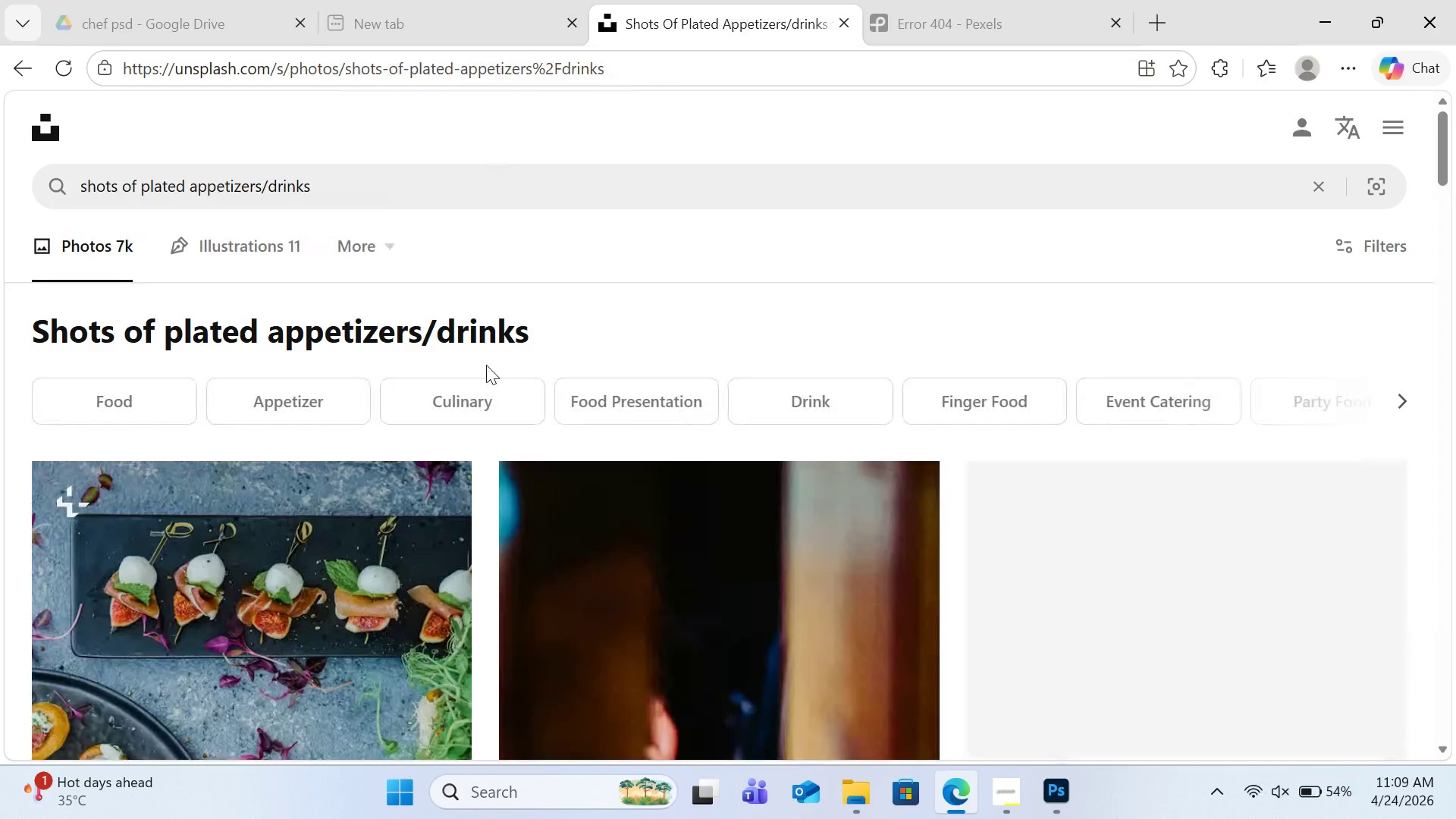 
scroll: coordinate [598, 384], scroll_direction: down, amount: 7.0
 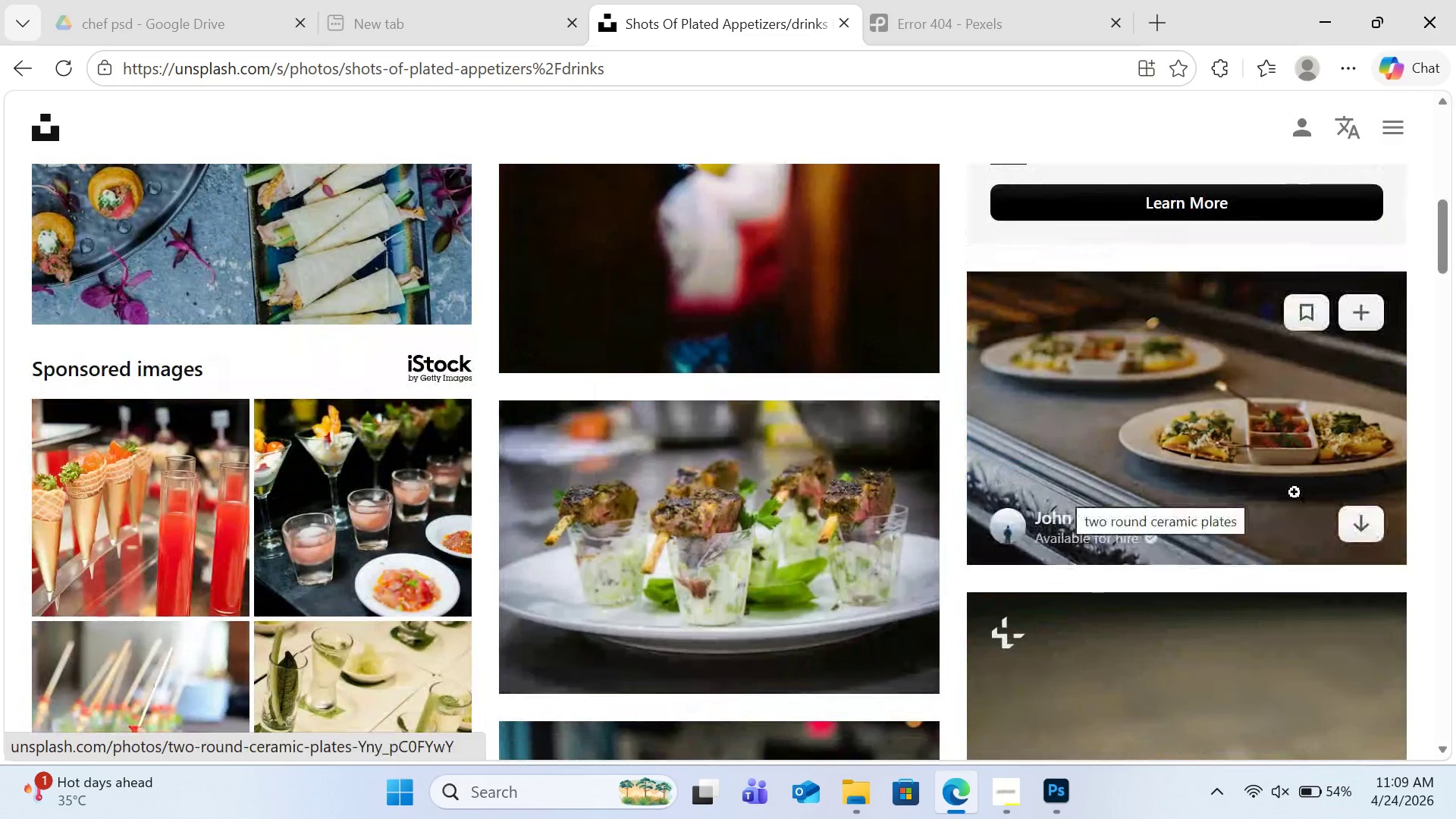 
mouse_move([1349, 535])
 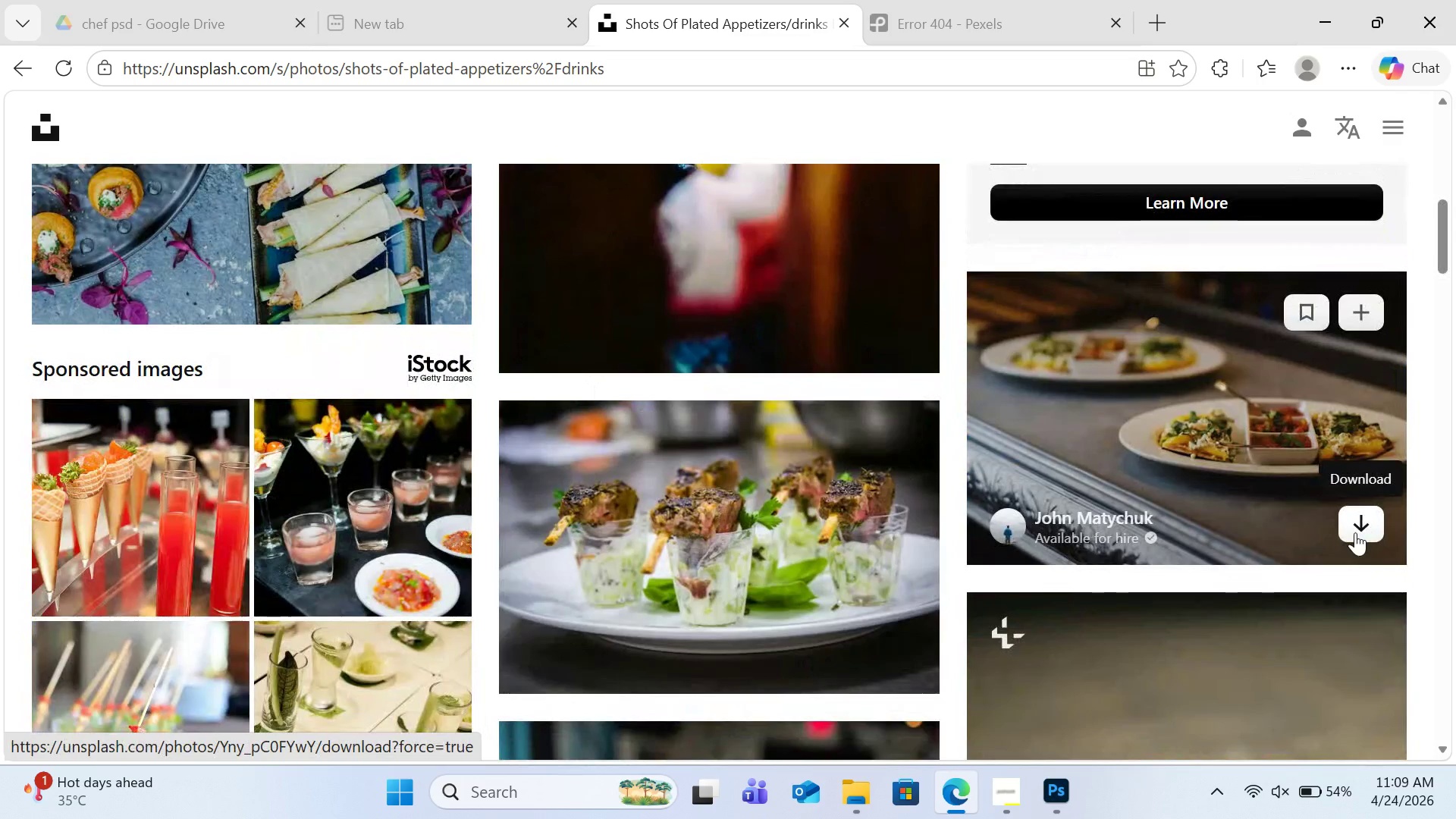 
left_click([1355, 532])
 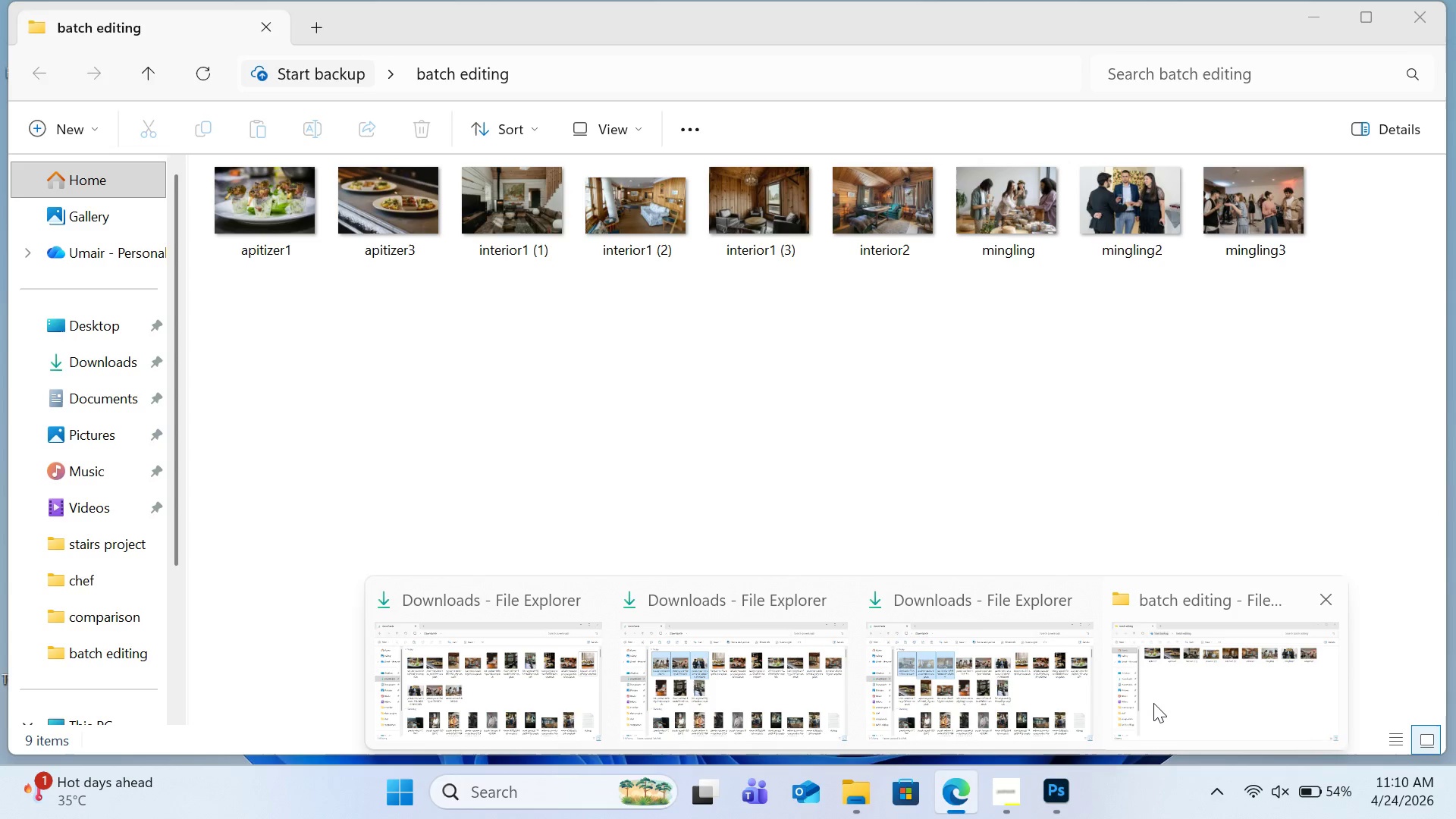 
wait(7.34)
 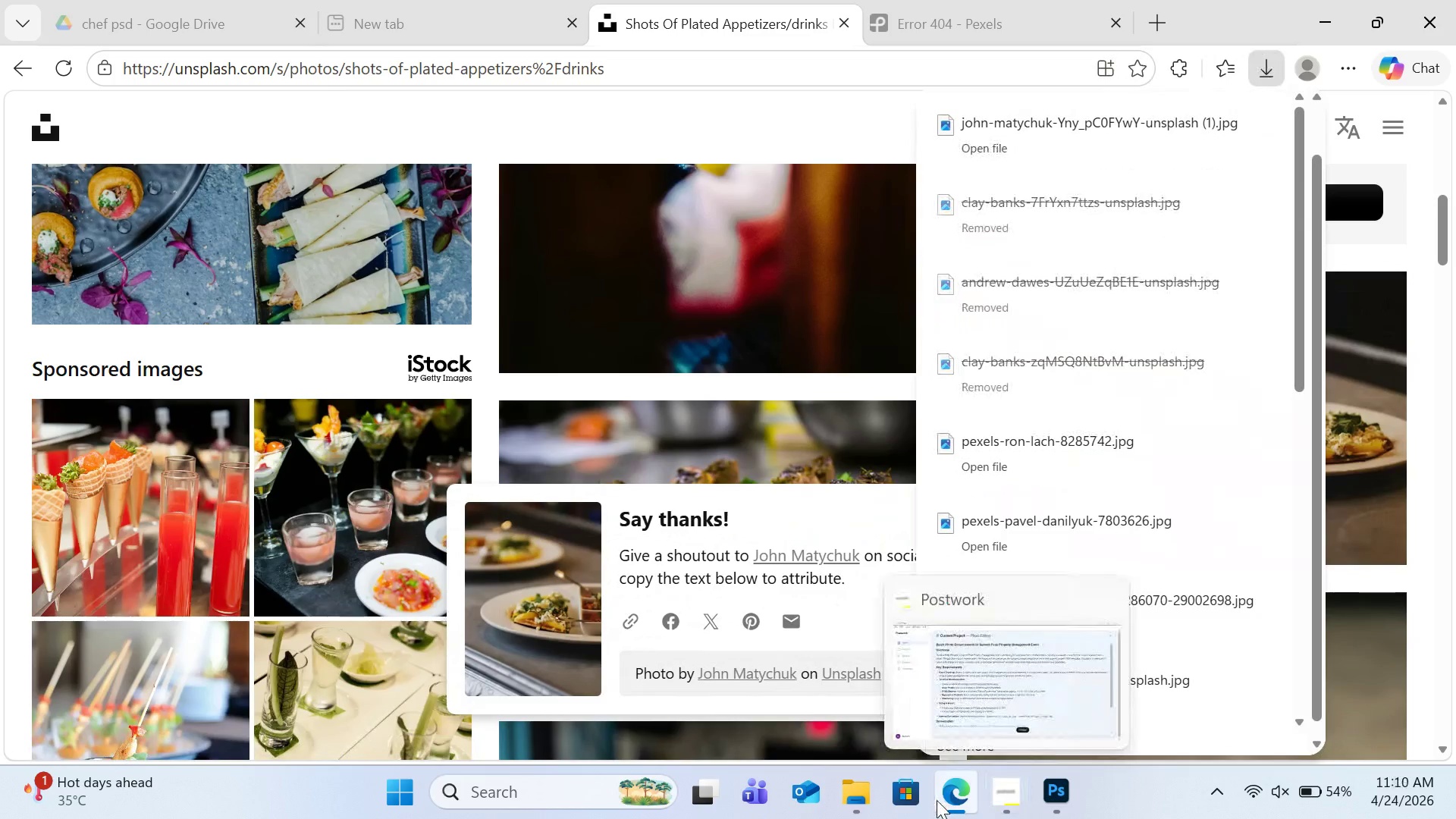 
left_click([1153, 703])
 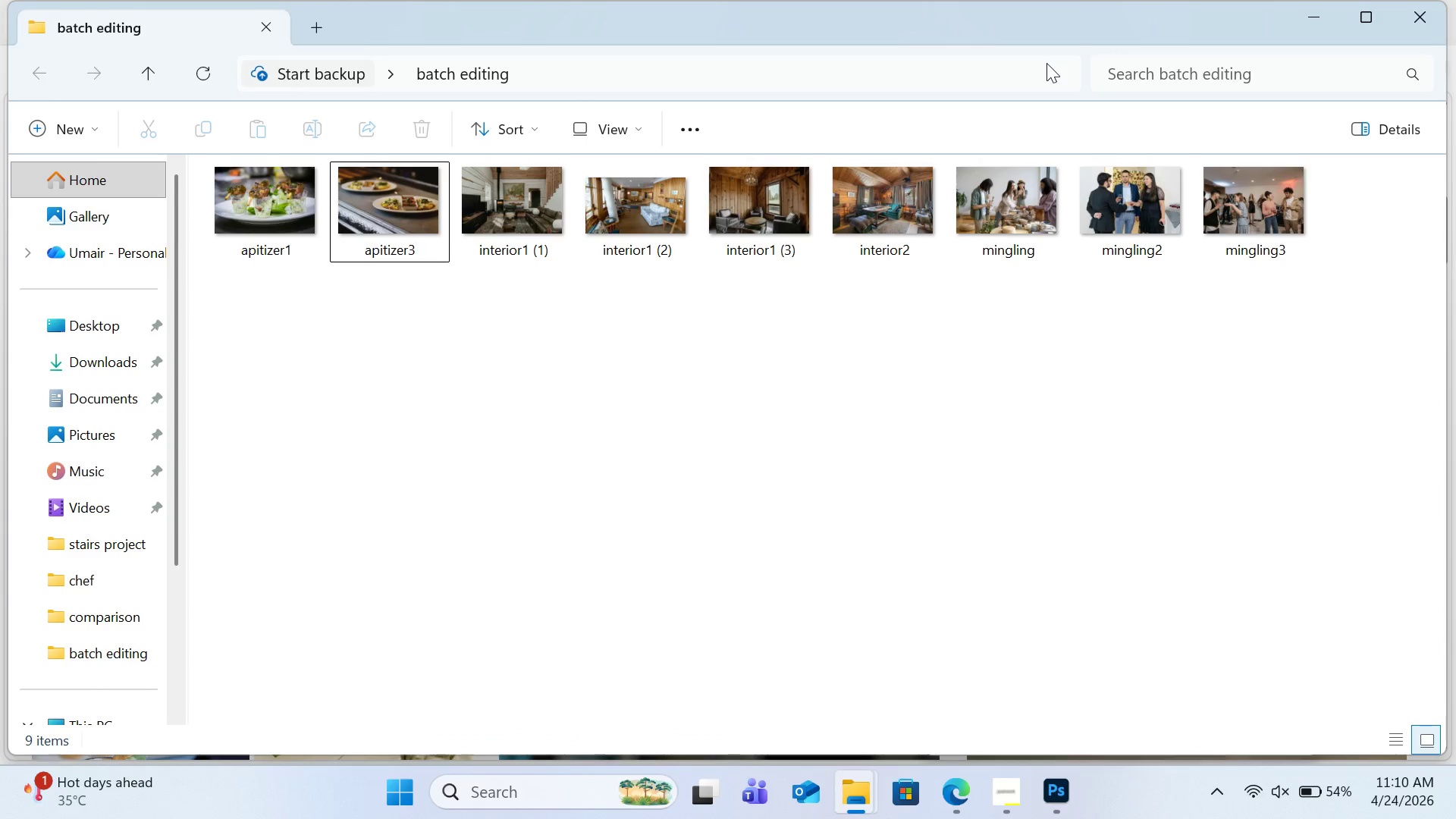 
left_click([1304, 26])
 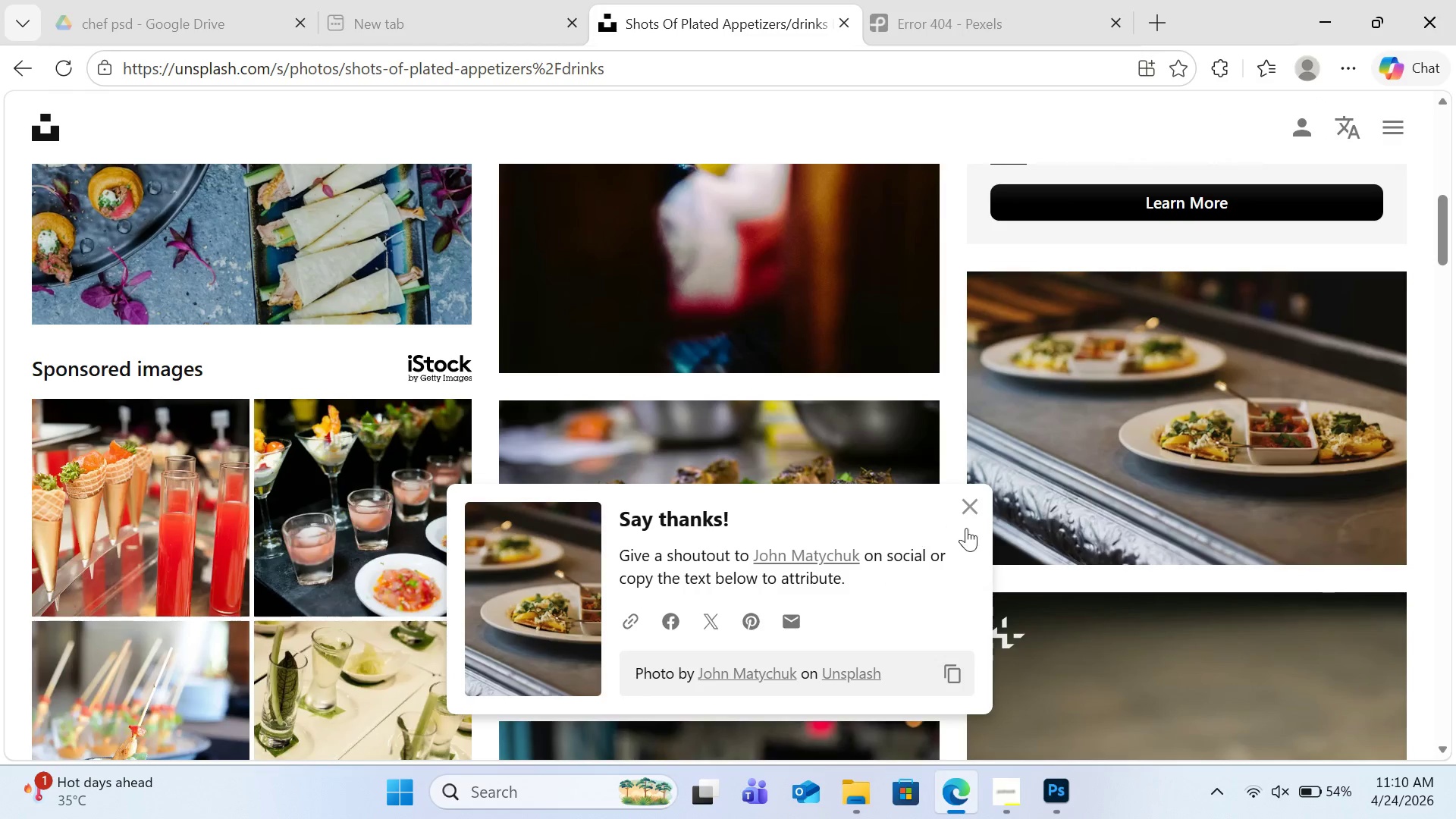 
left_click([974, 499])
 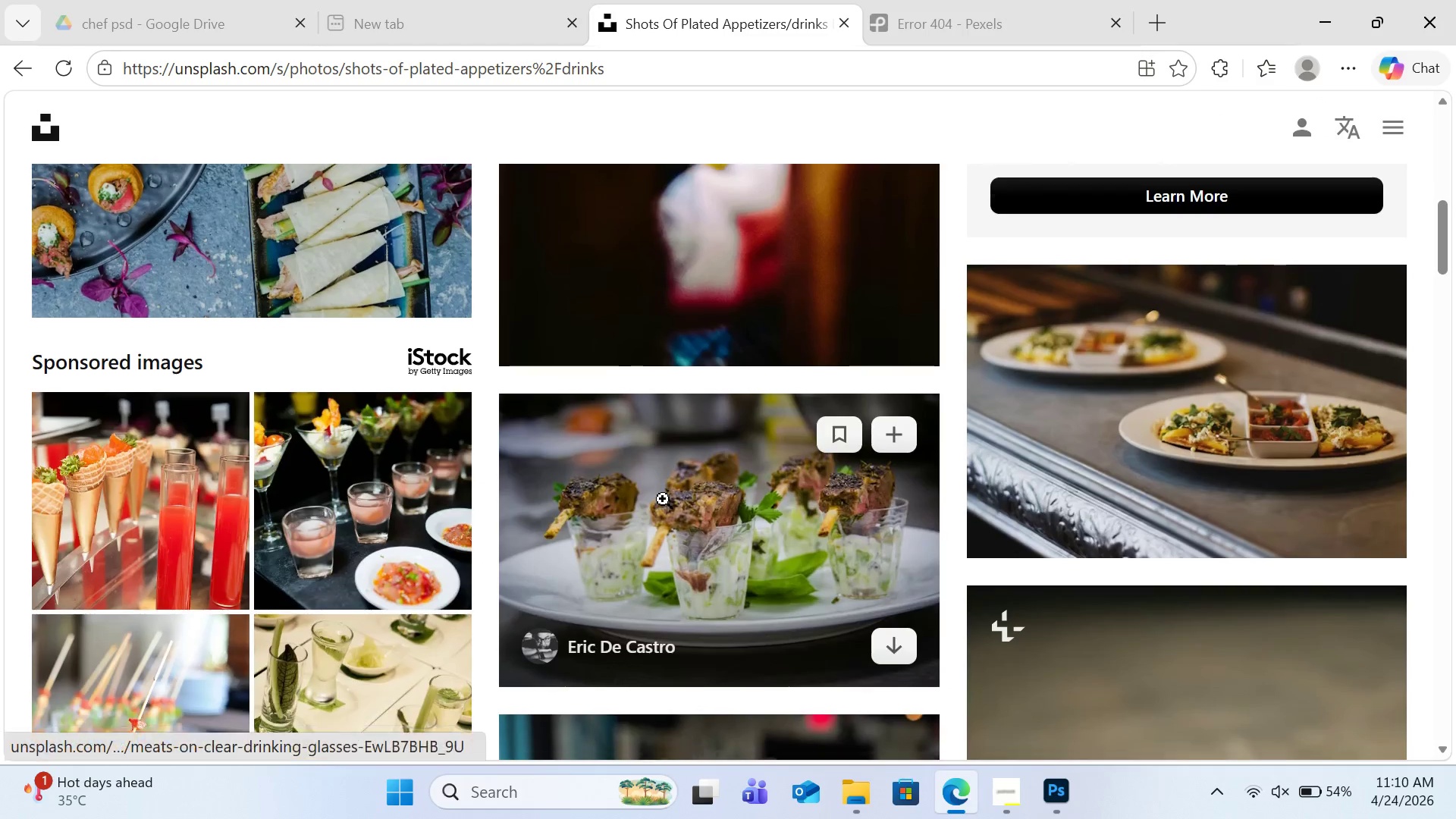 
scroll: coordinate [663, 499], scroll_direction: down, amount: 2.0
 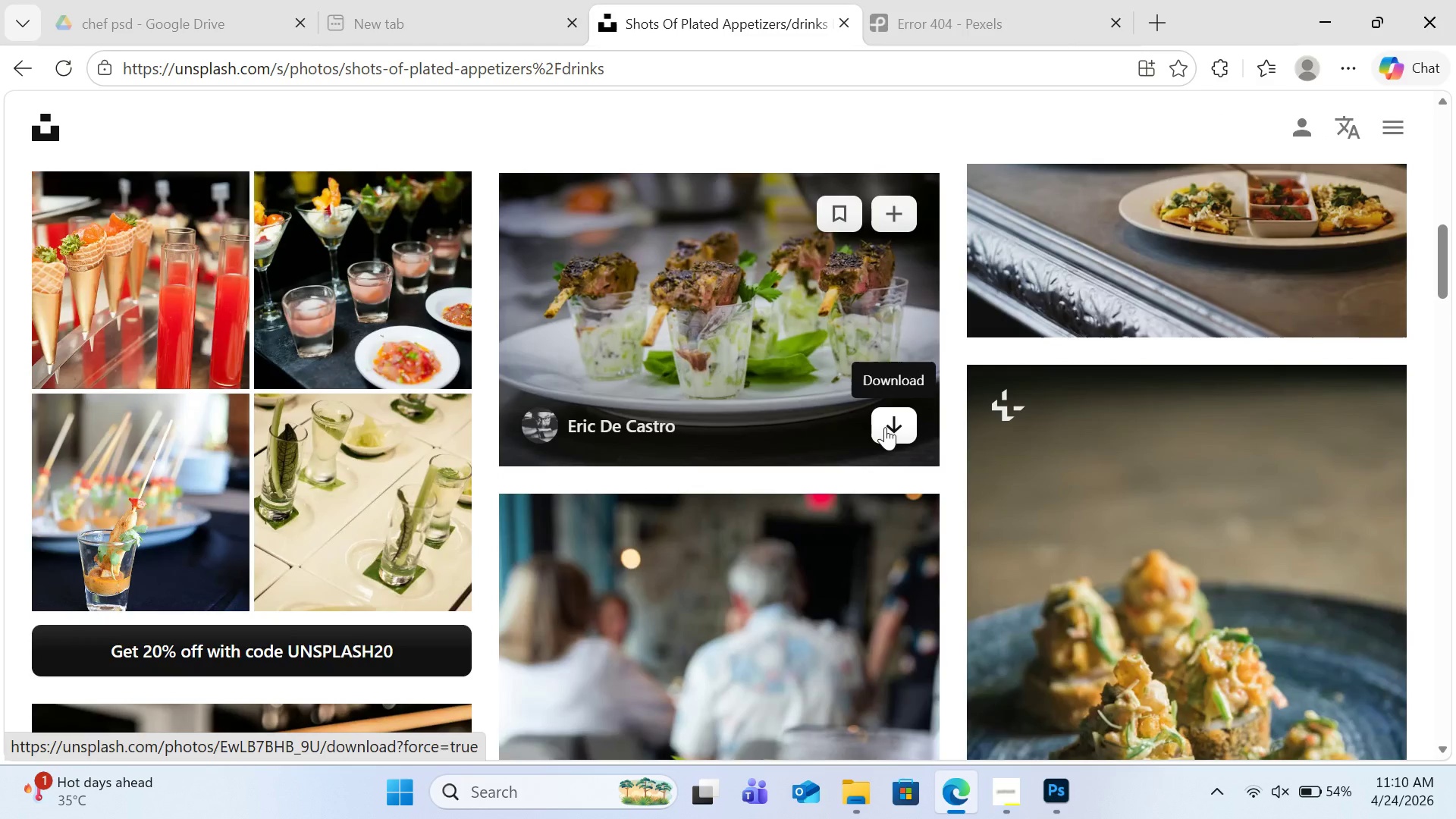 
left_click([885, 427])
 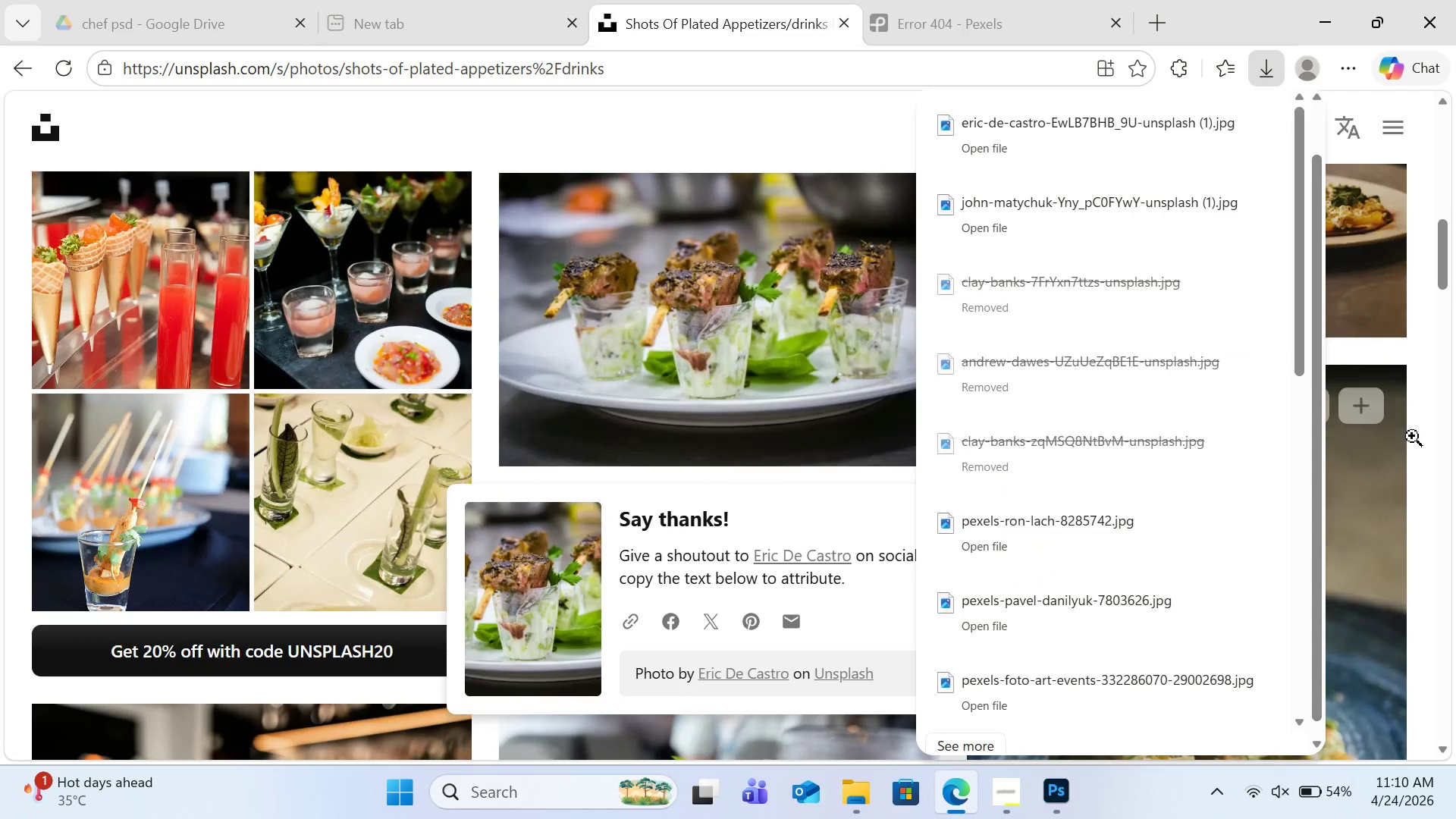 
left_click([1435, 435])
 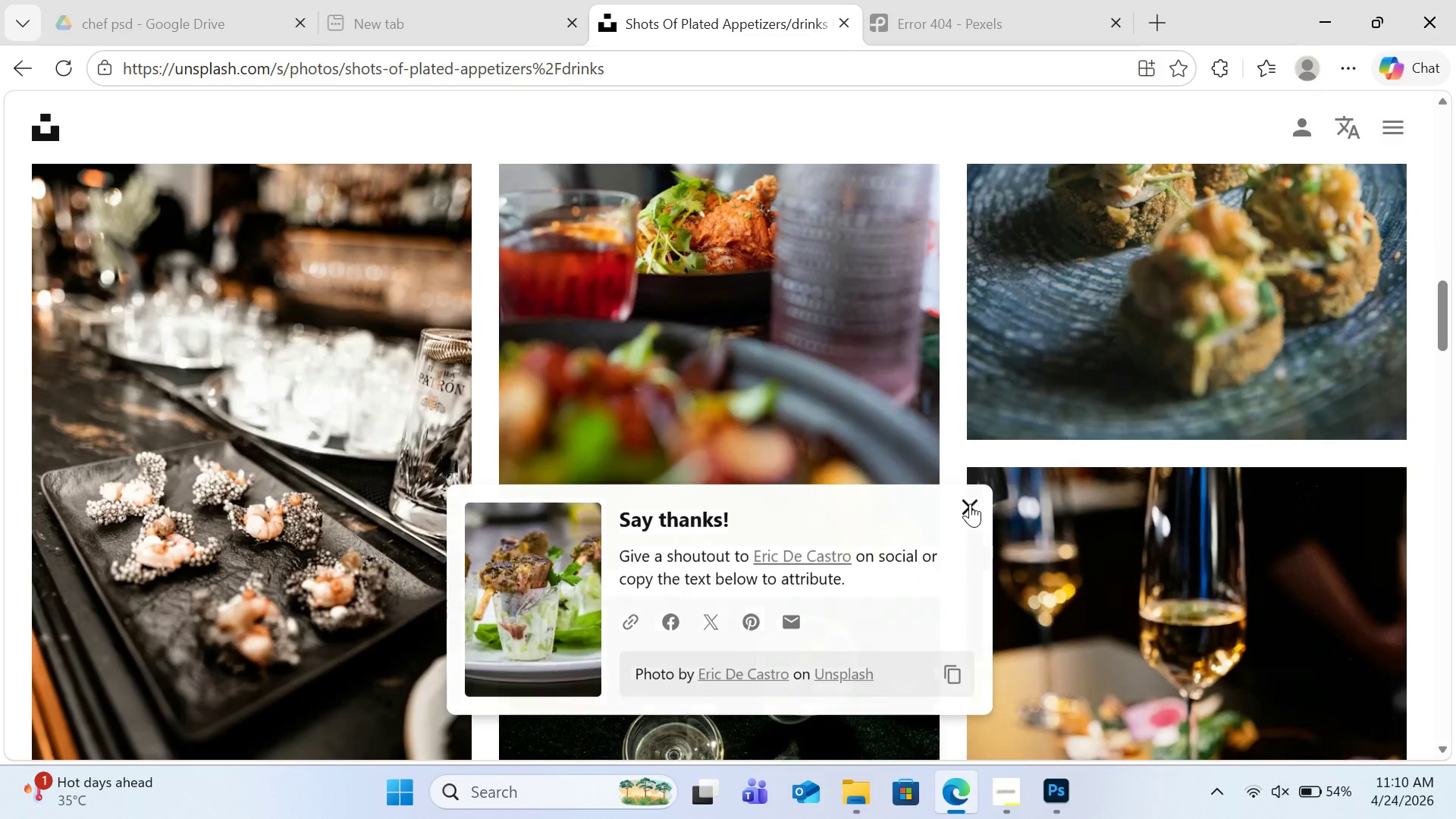 
scroll: coordinate [726, 422], scroll_direction: down, amount: 14.0
 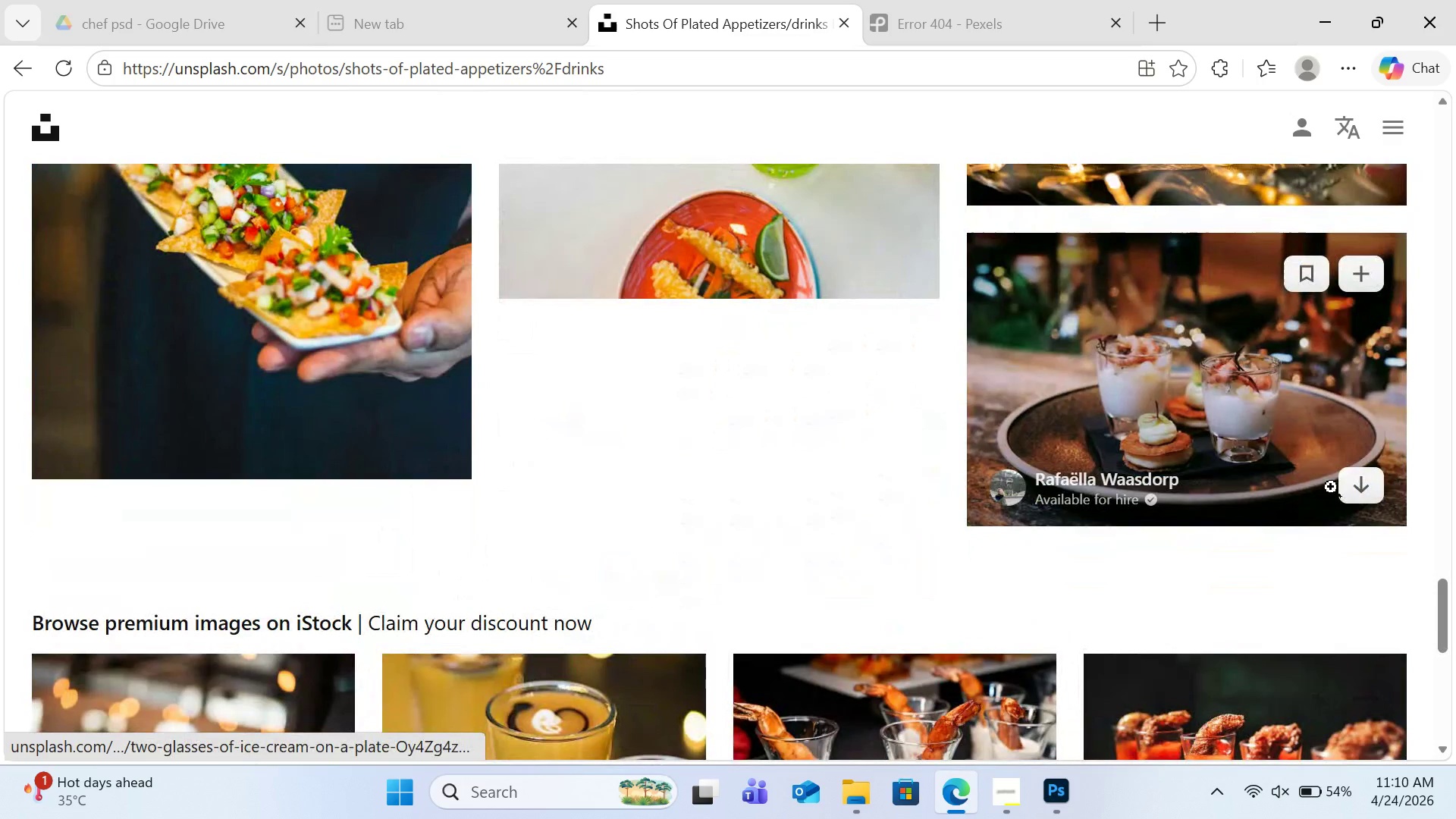 
left_click([1366, 488])
 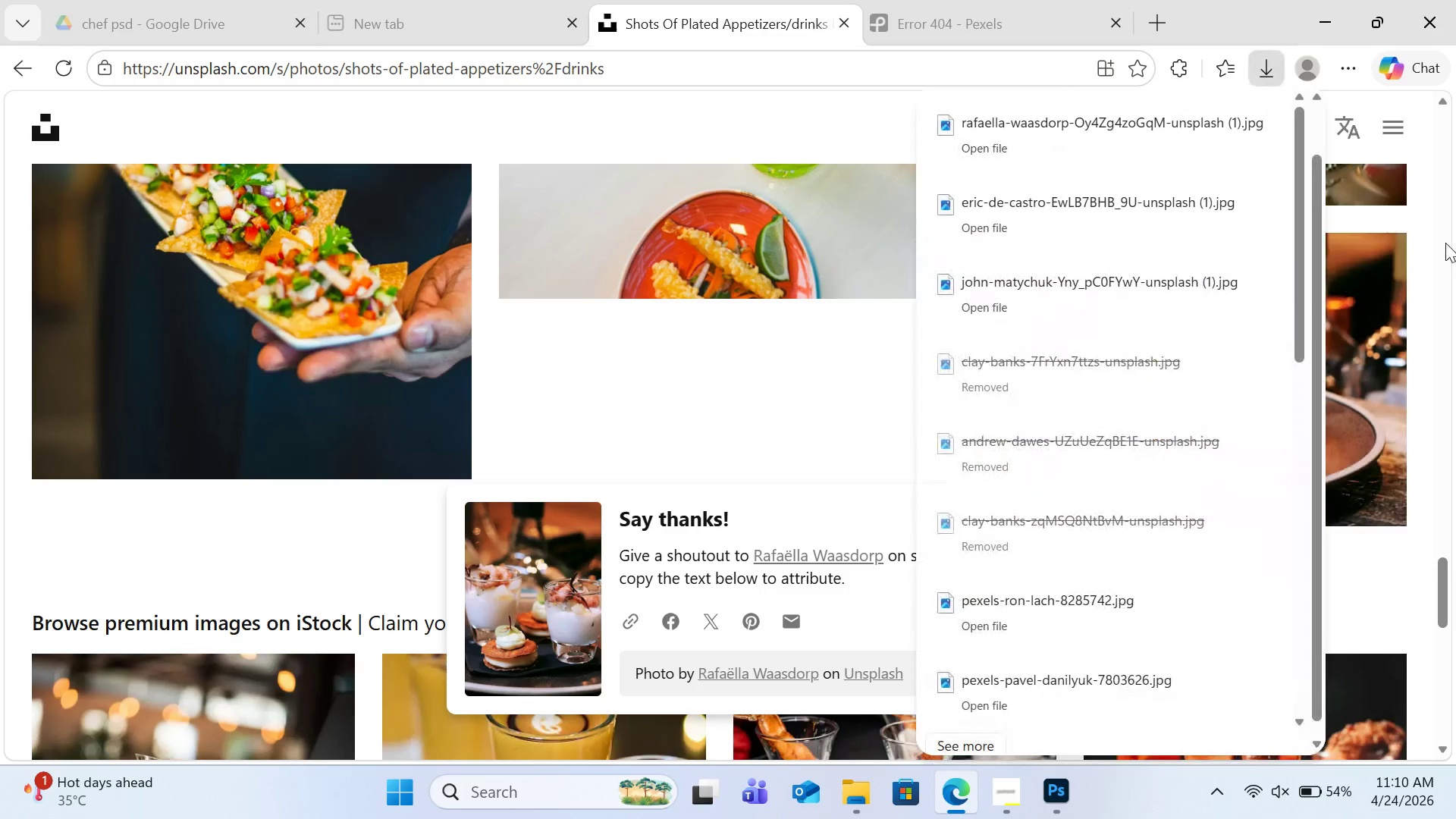 
left_click([1326, 13])